 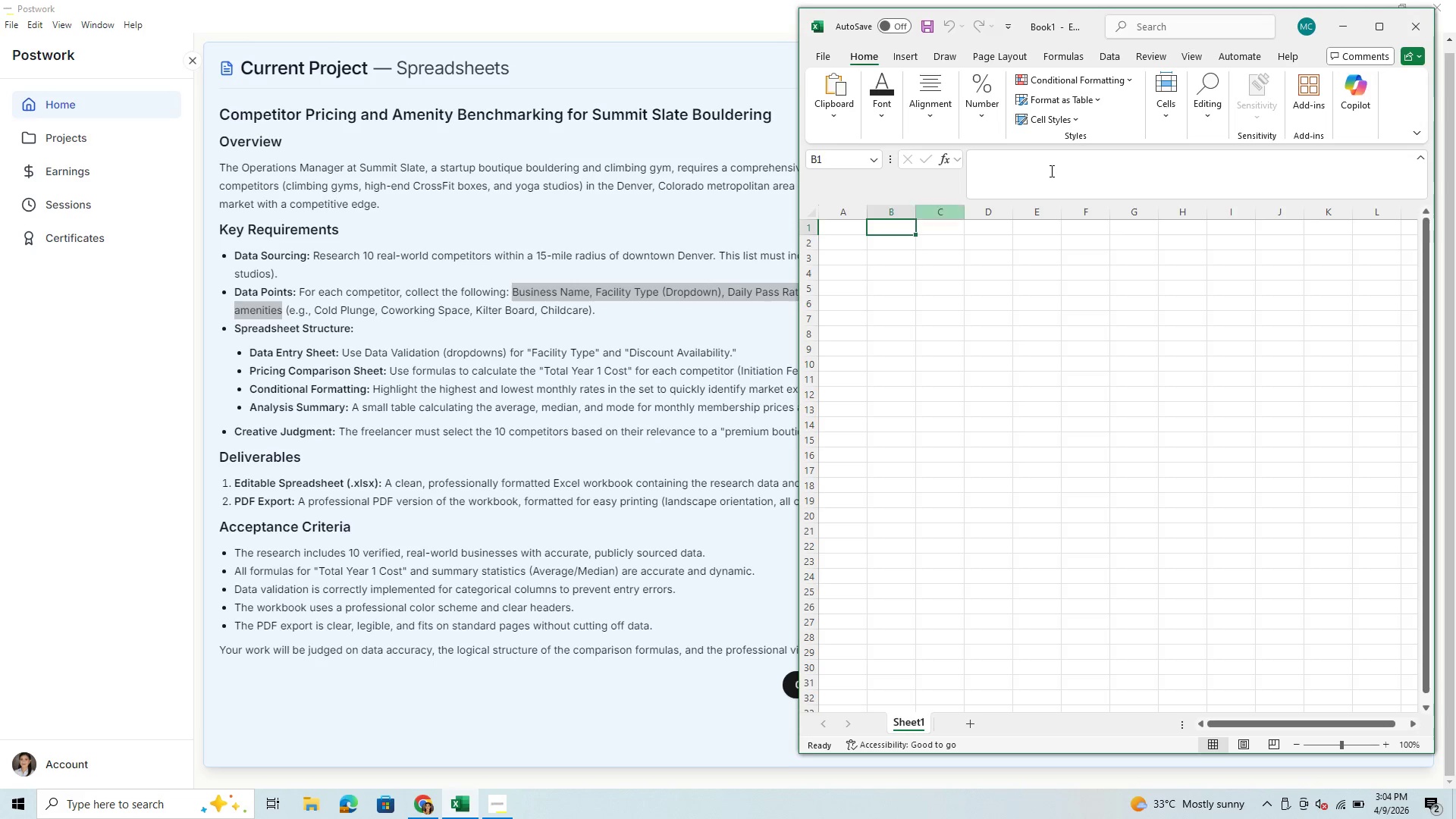 
key(Control+V)
 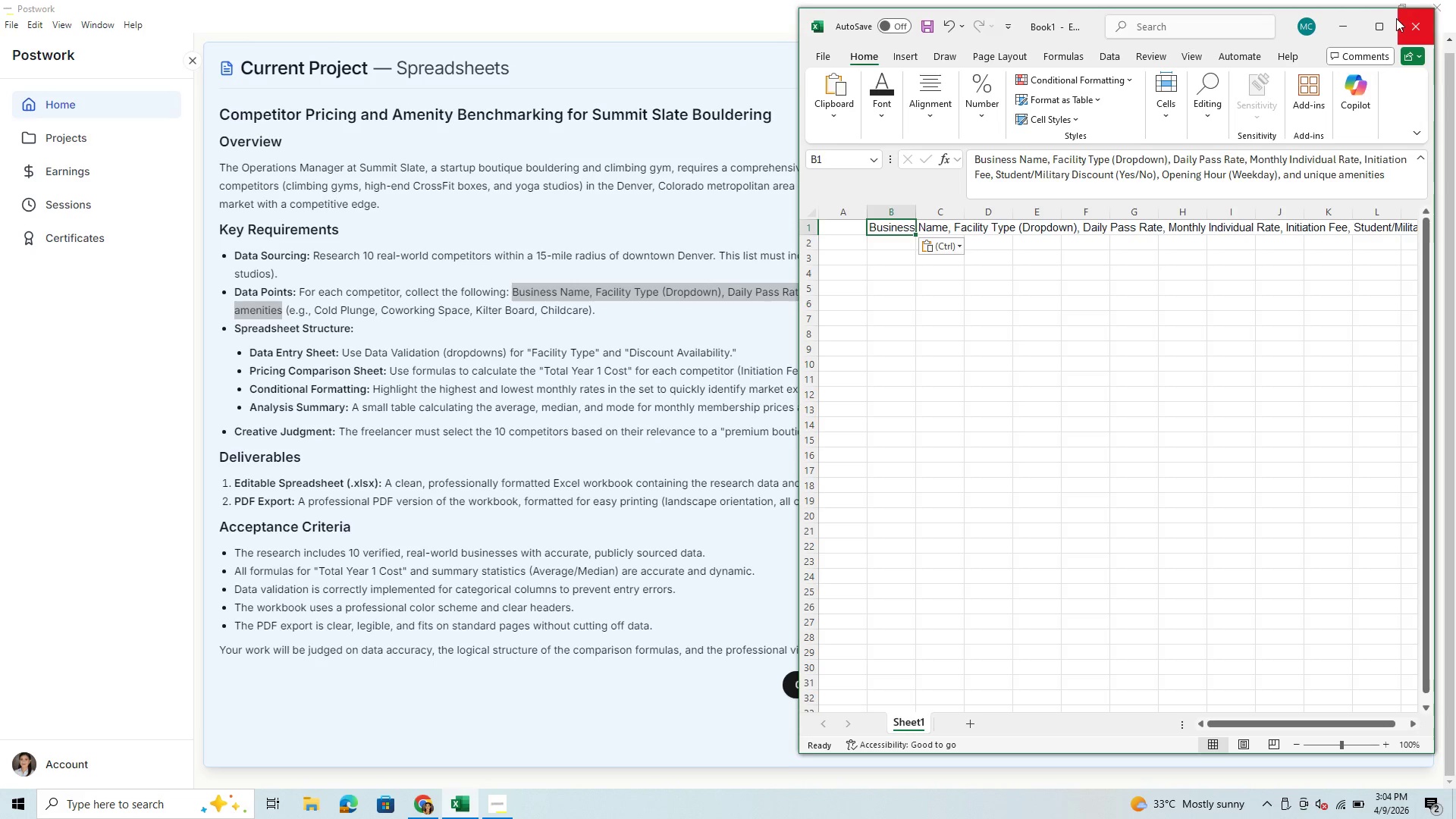 
left_click([1383, 27])
 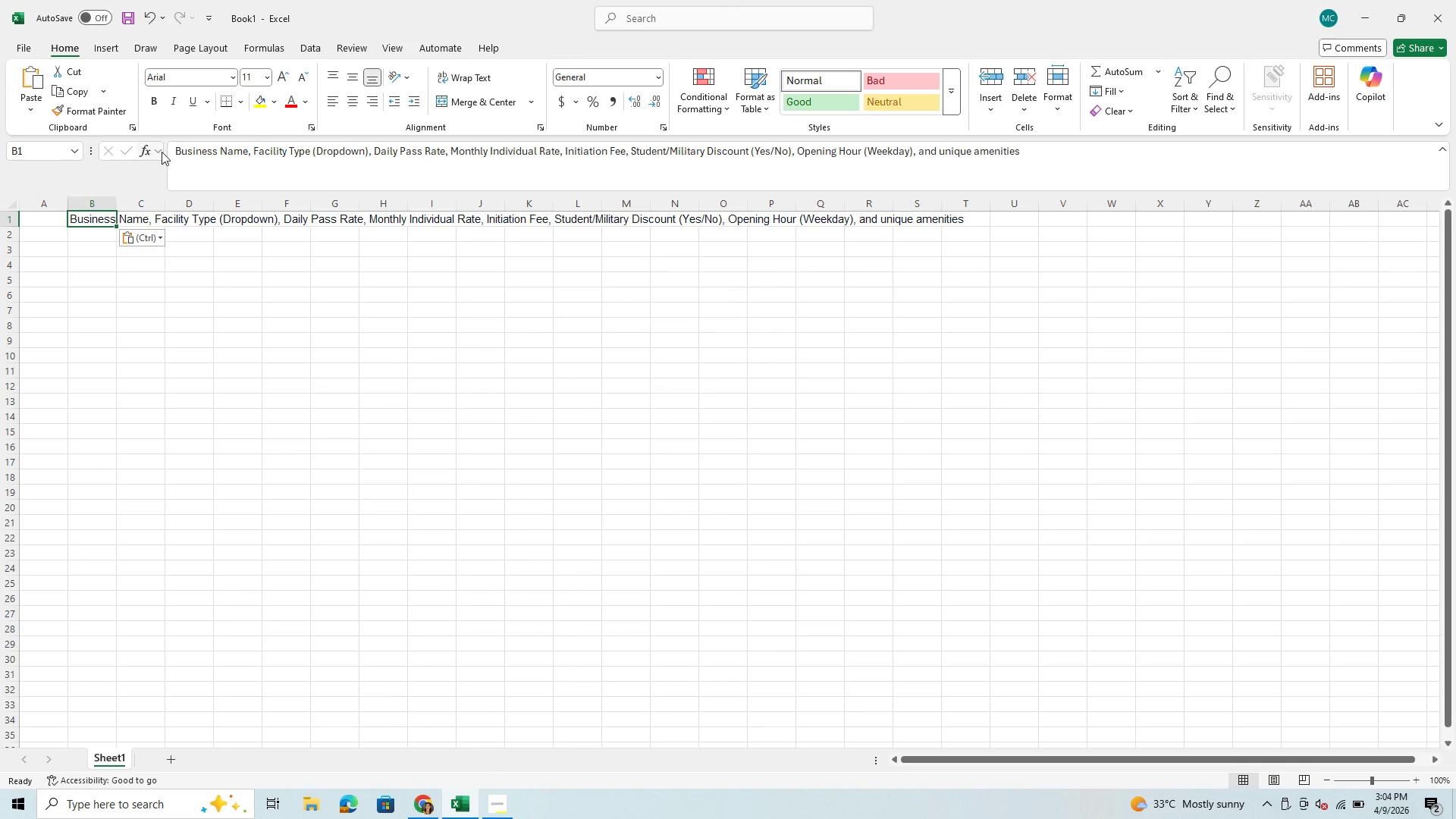 
left_click_drag(start_coordinate=[175, 152], to_coordinate=[249, 149])
 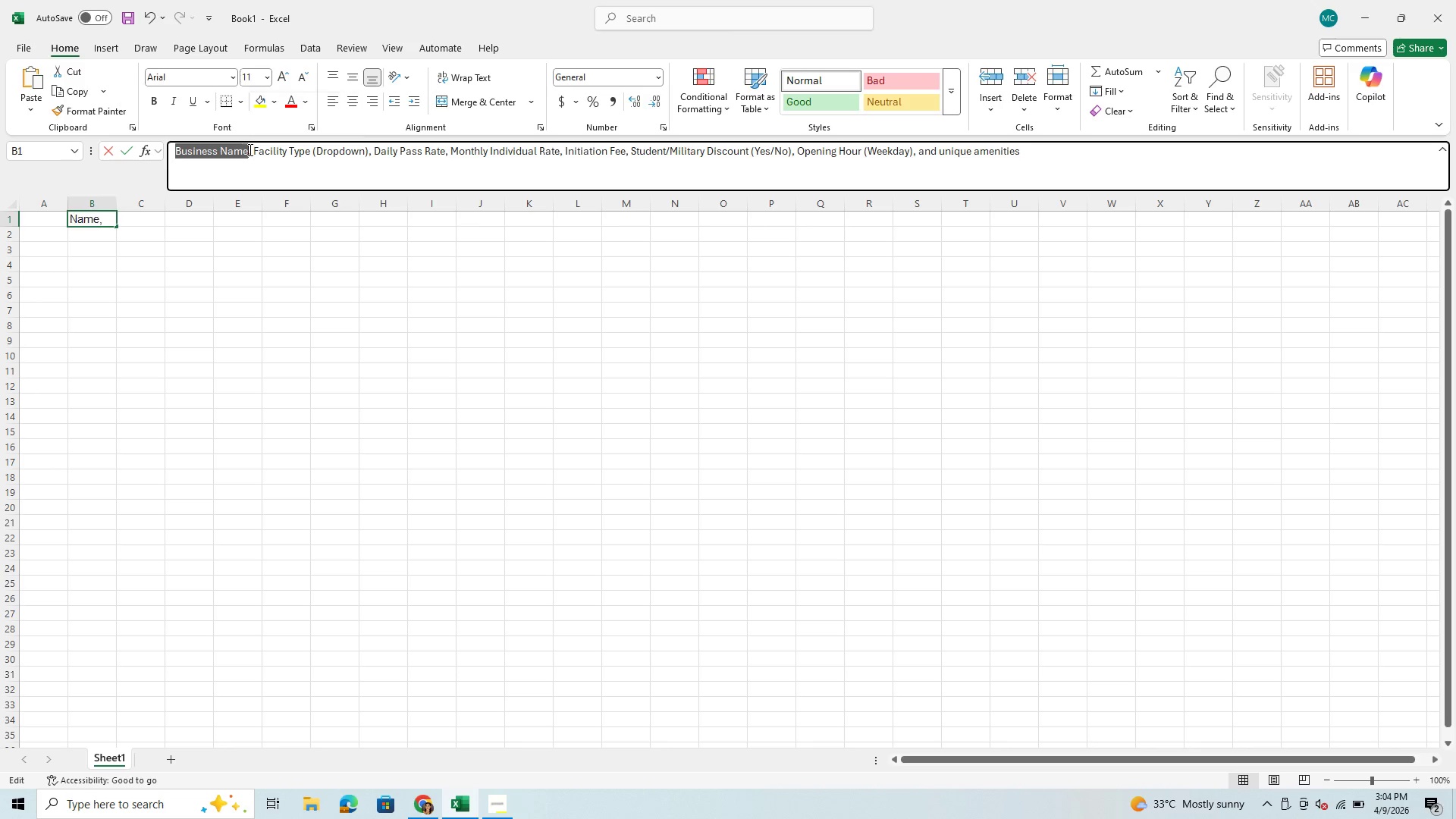 
key(Control+X)
 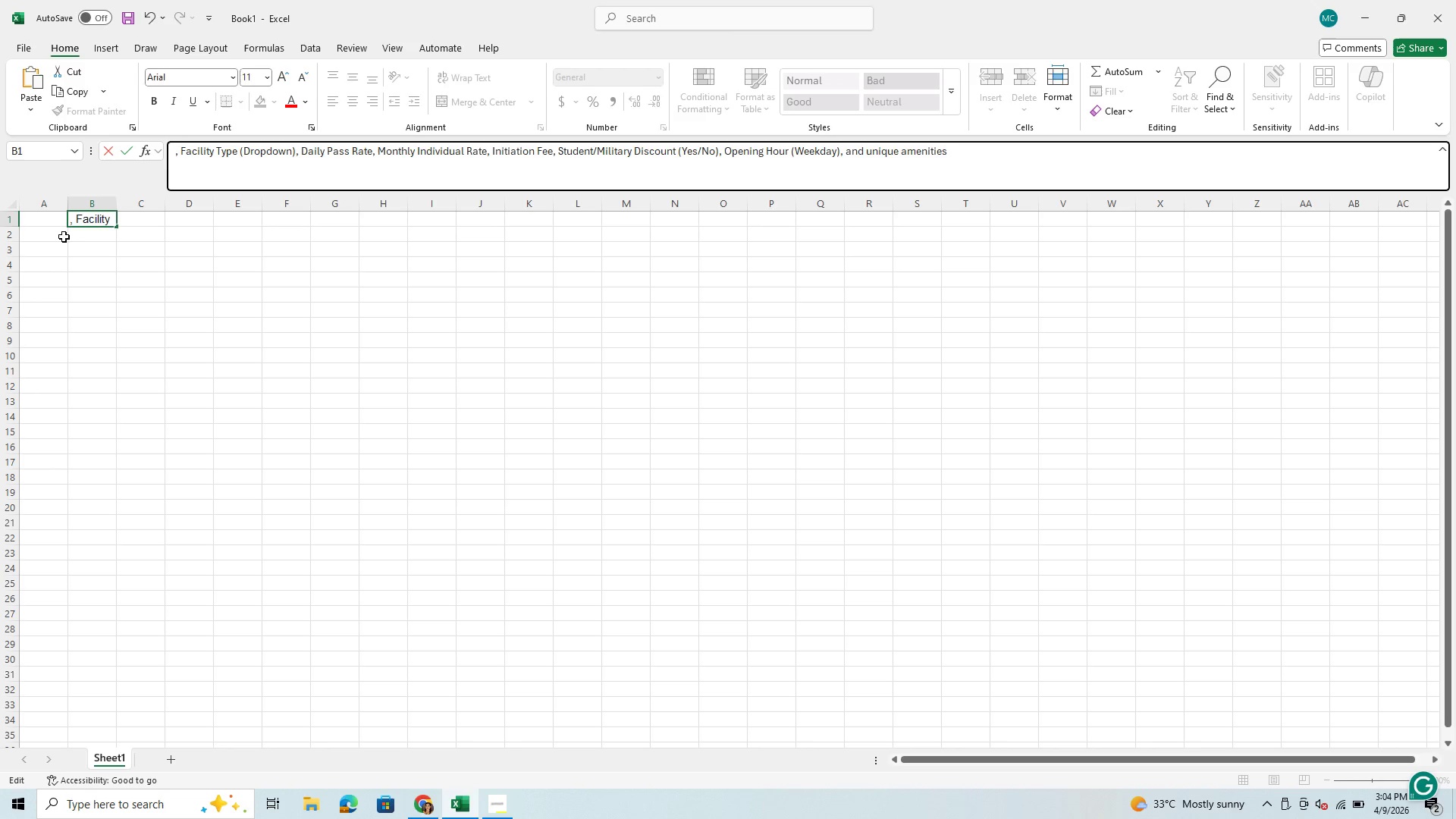 
left_click([91, 240])
 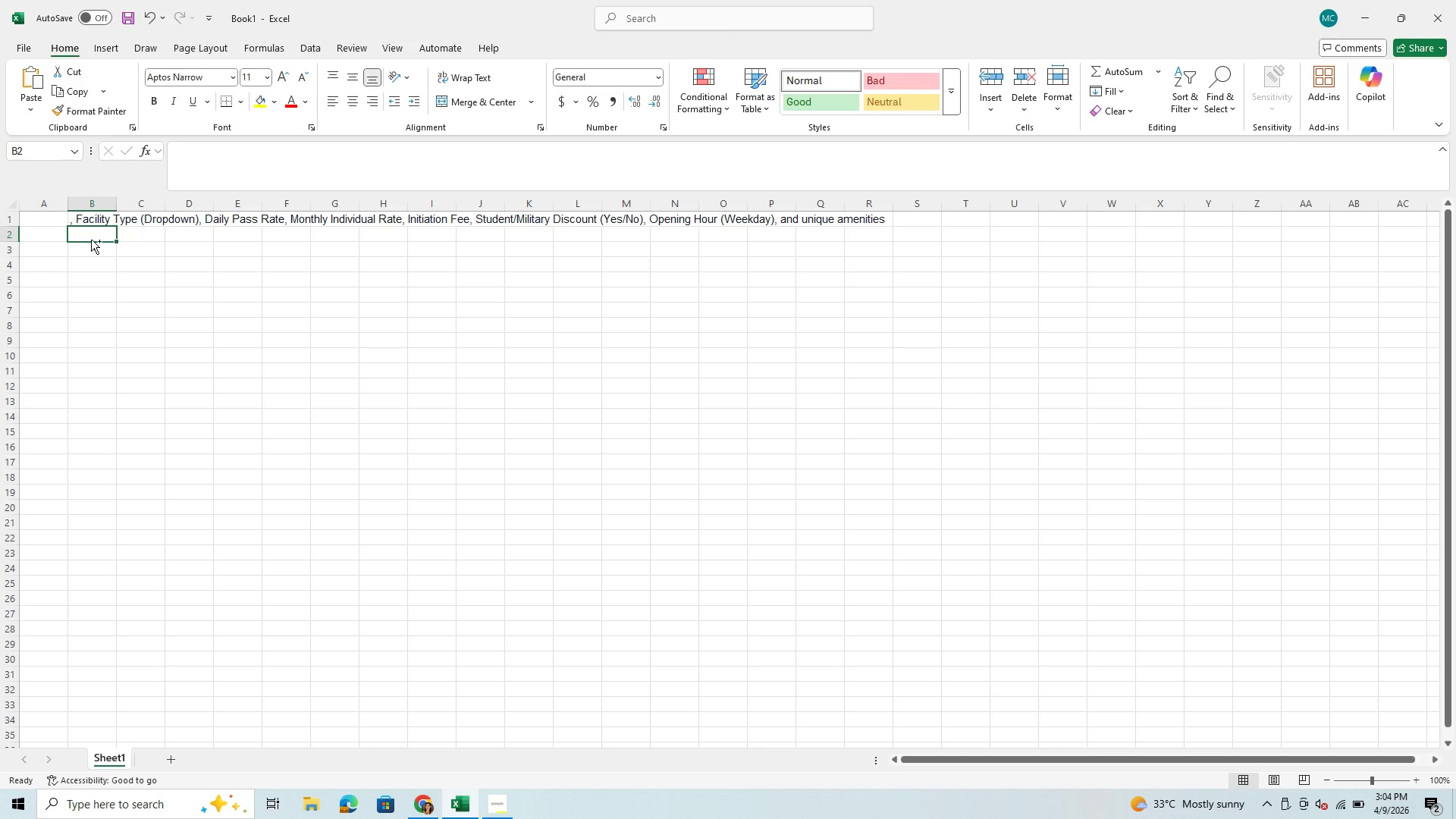 
key(Control+V)
 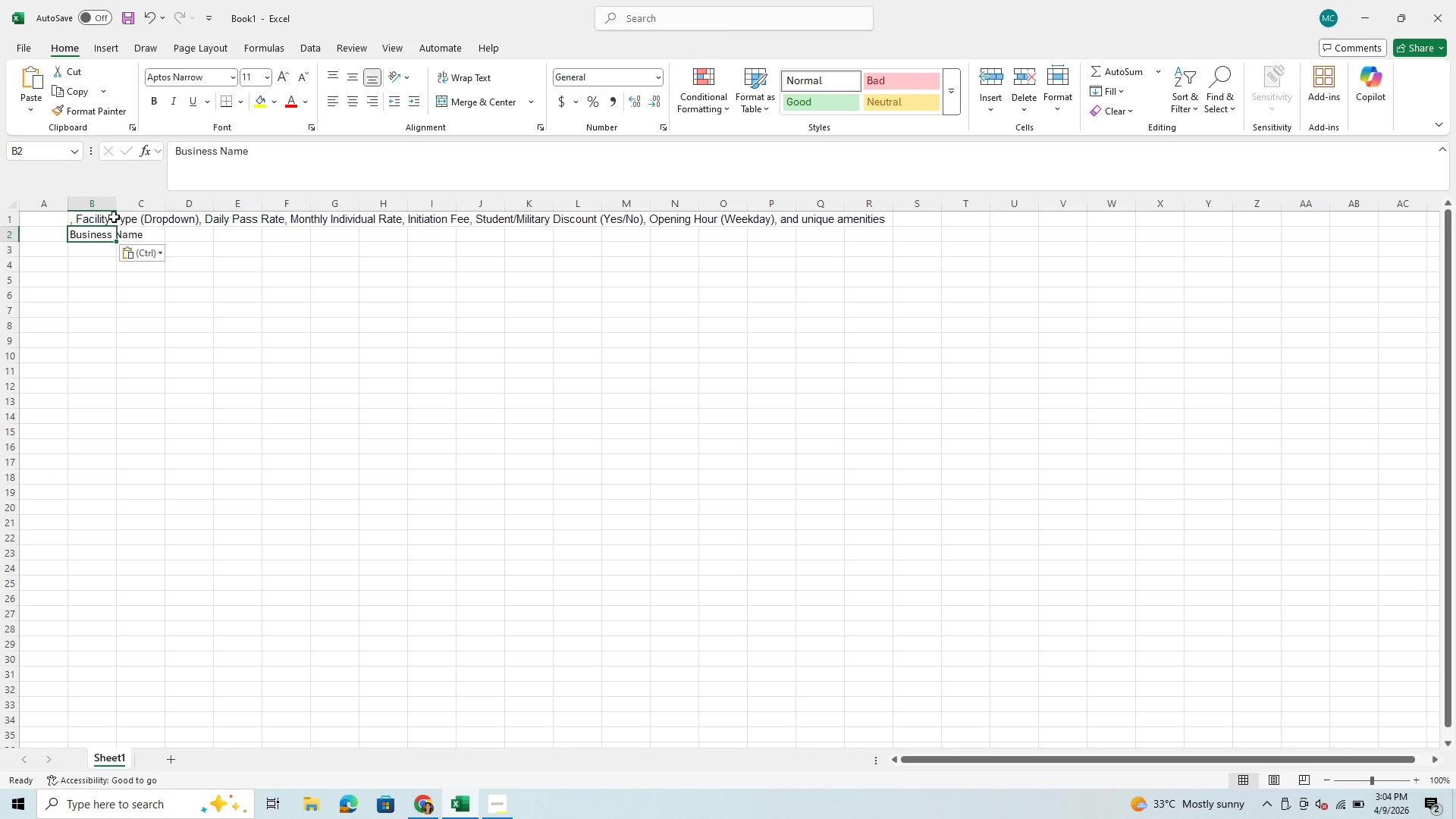 
left_click([102, 219])
 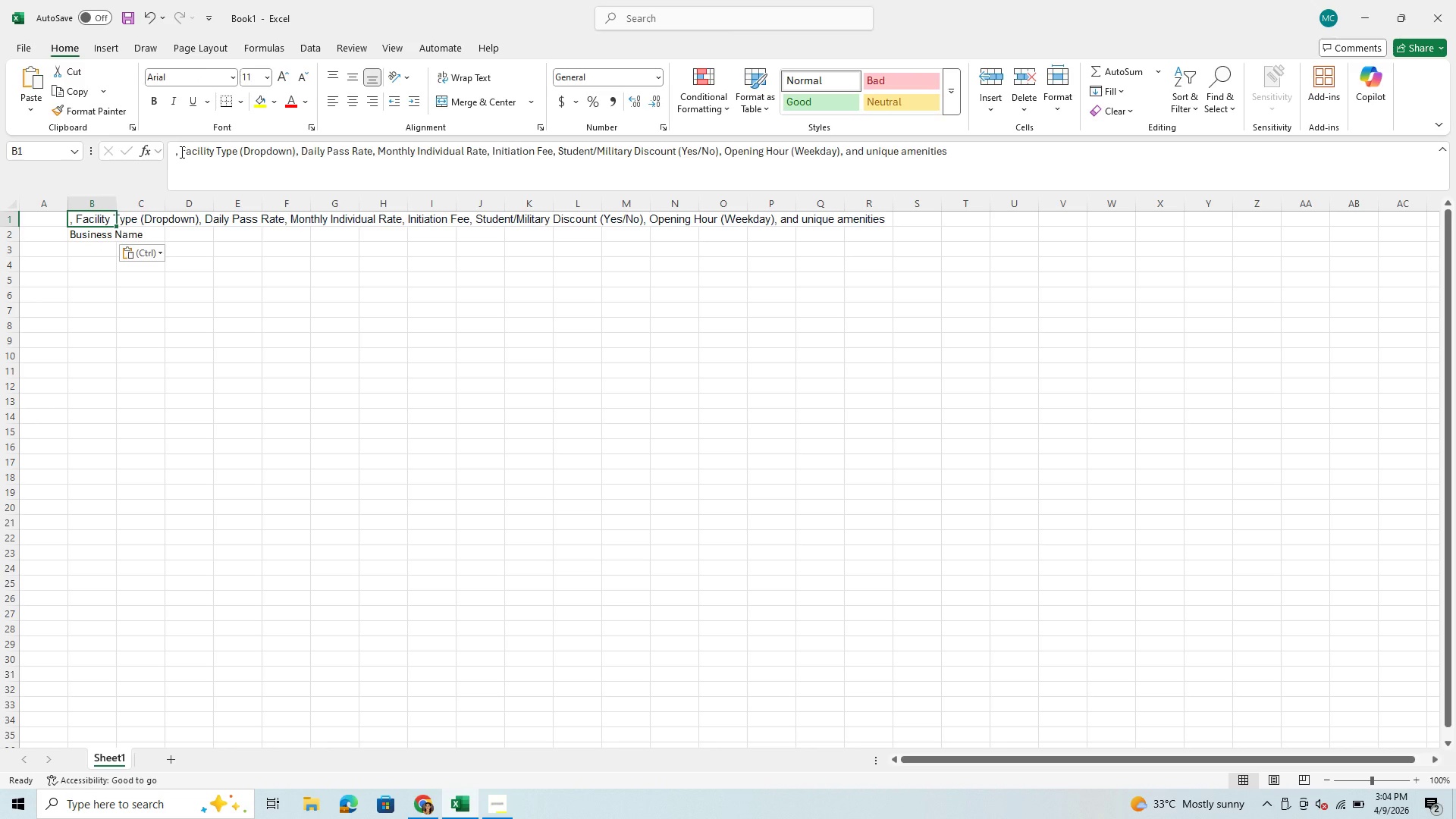 
left_click_drag(start_coordinate=[180, 152], to_coordinate=[236, 157])
 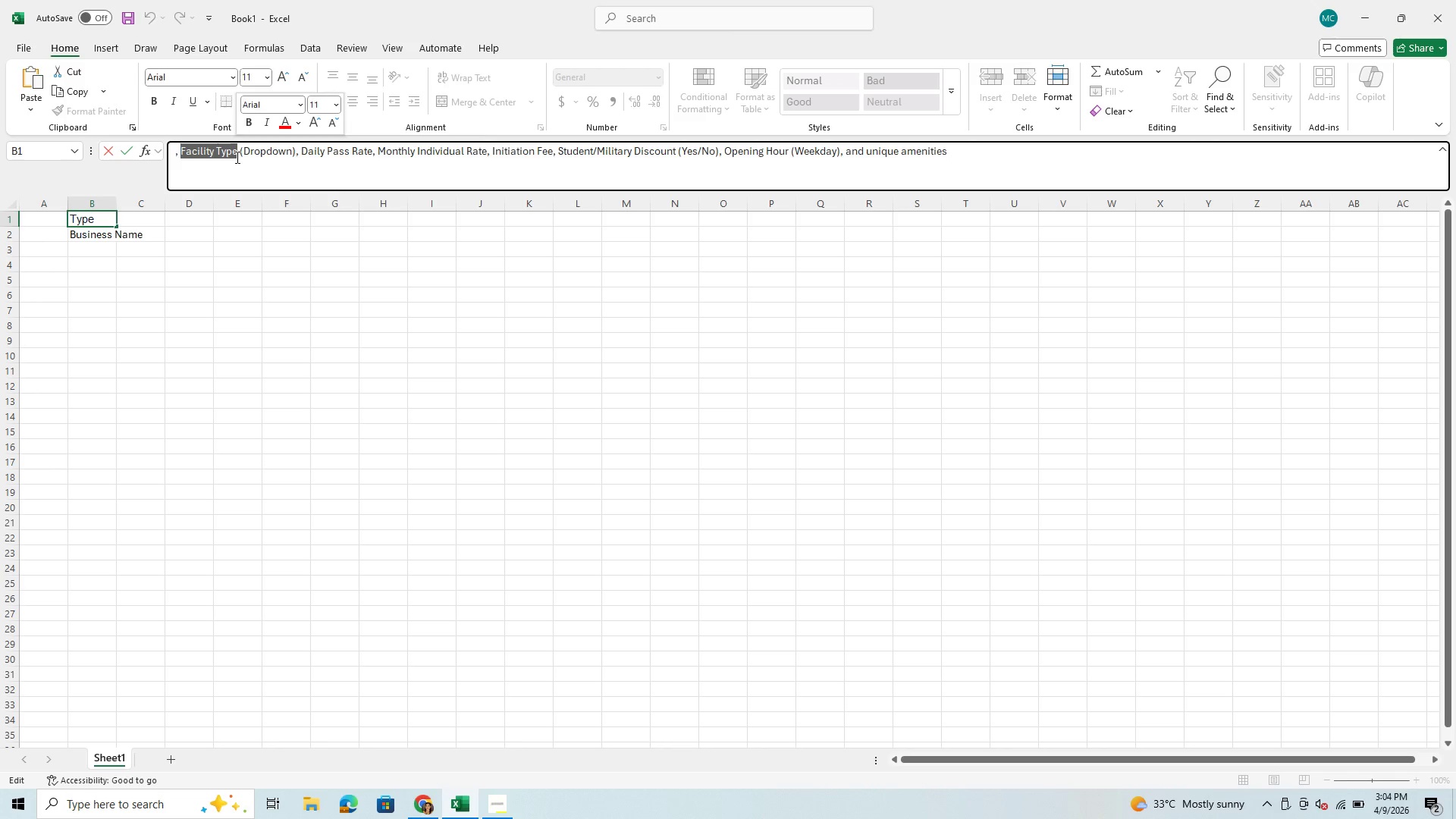 
key(Control+ControlLeft)
 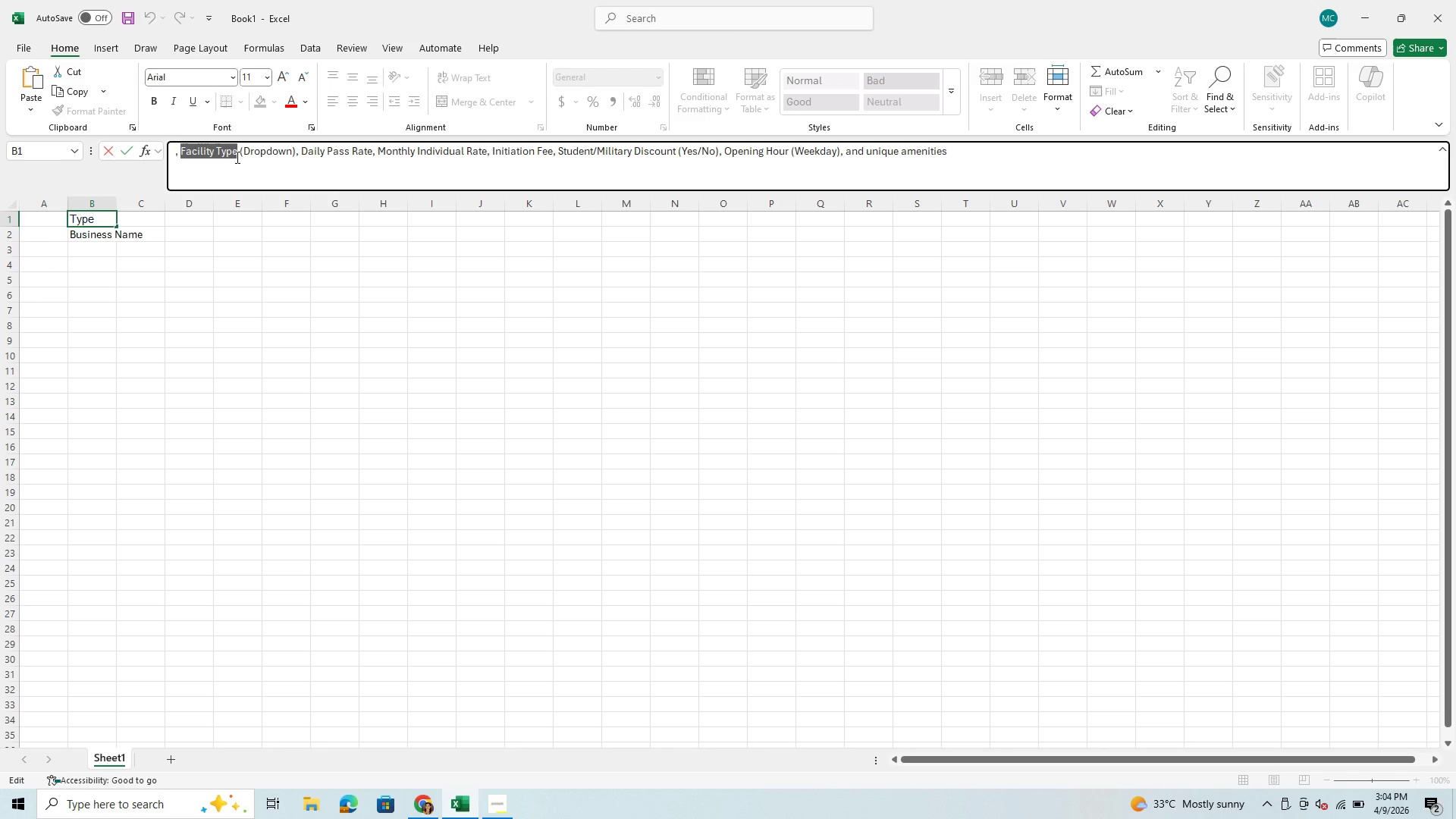 
key(Control+C)
 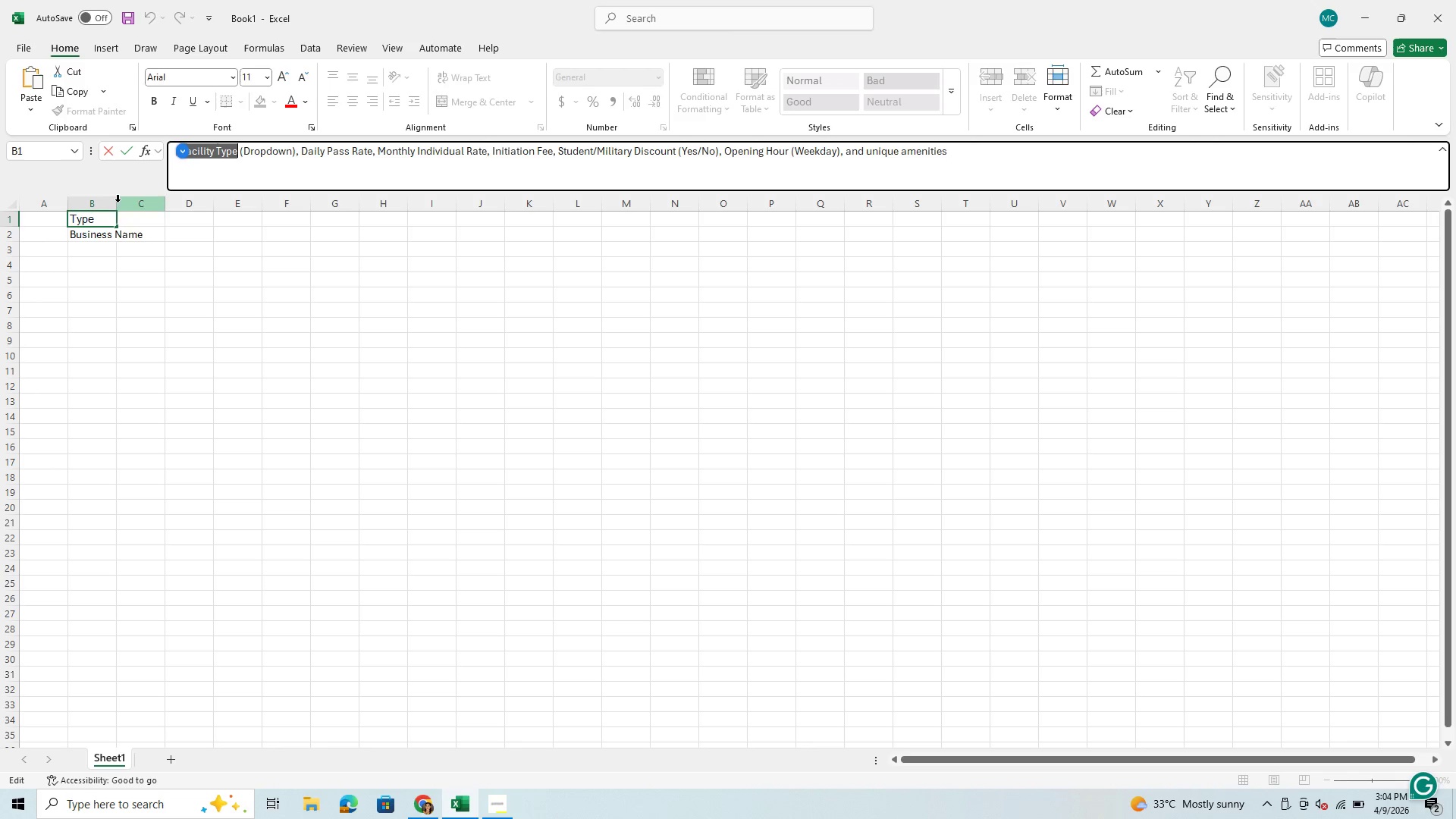 
left_click([114, 203])
 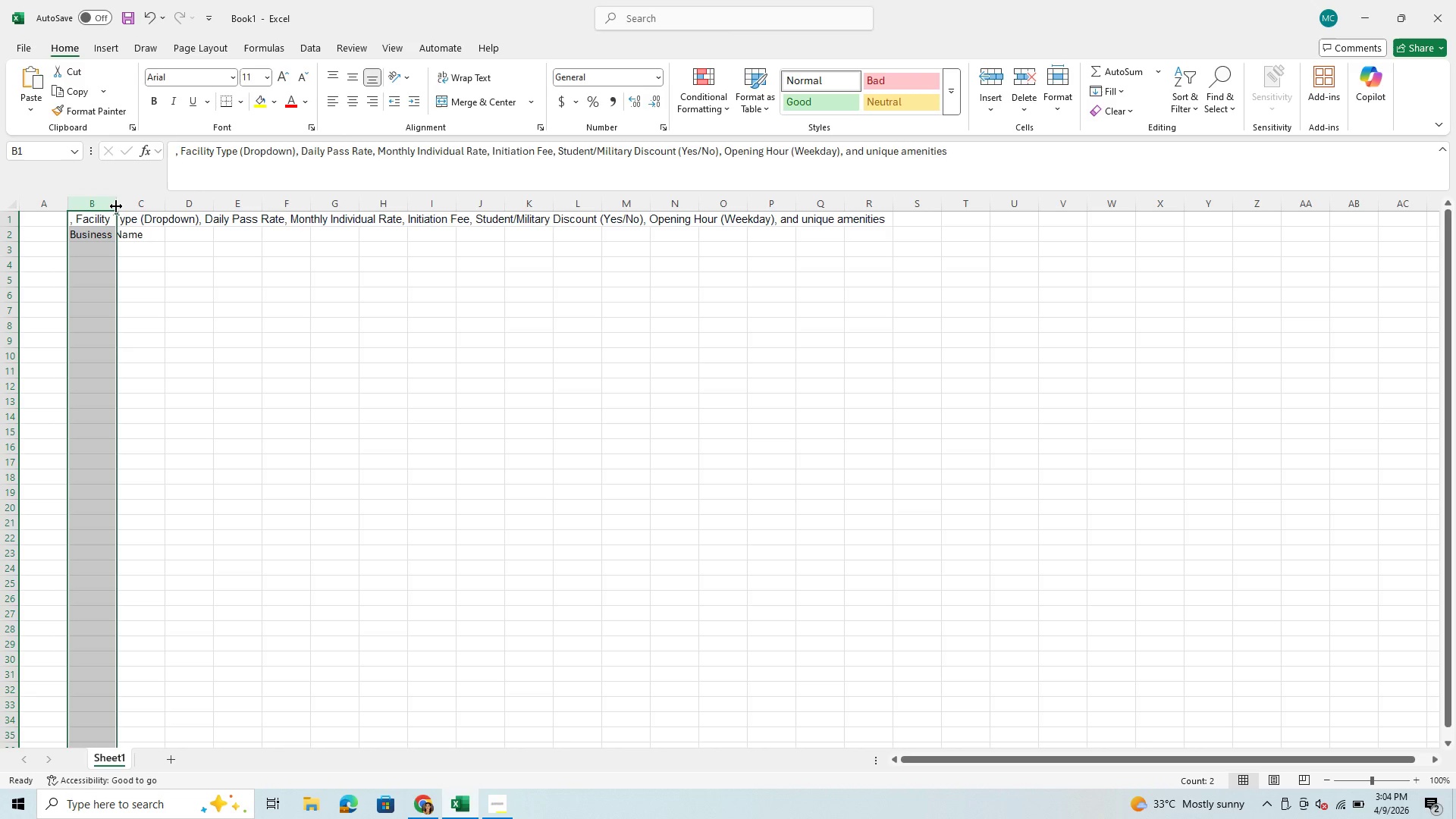 
left_click_drag(start_coordinate=[116, 206], to_coordinate=[148, 209])
 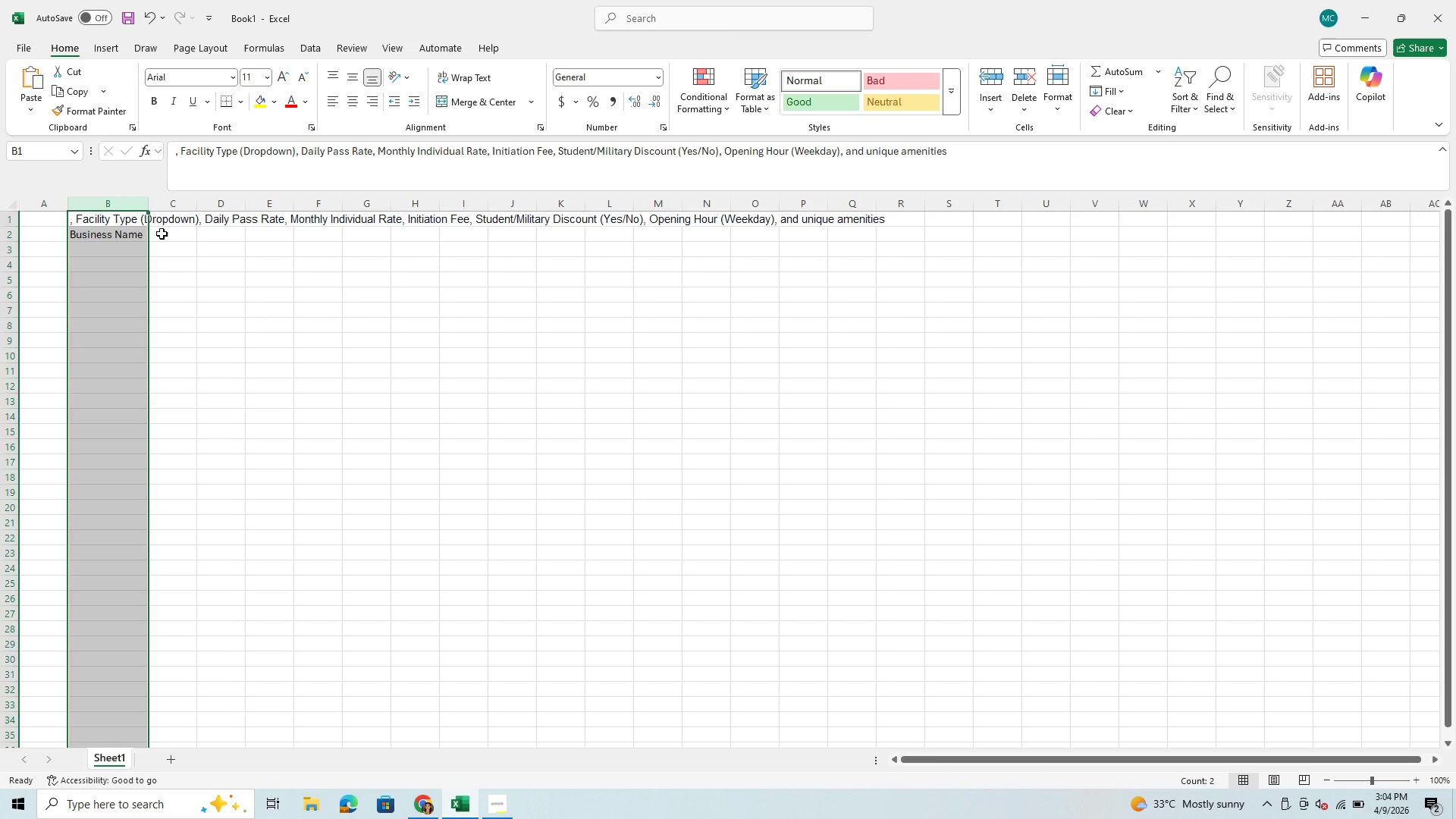 
left_click([162, 234])
 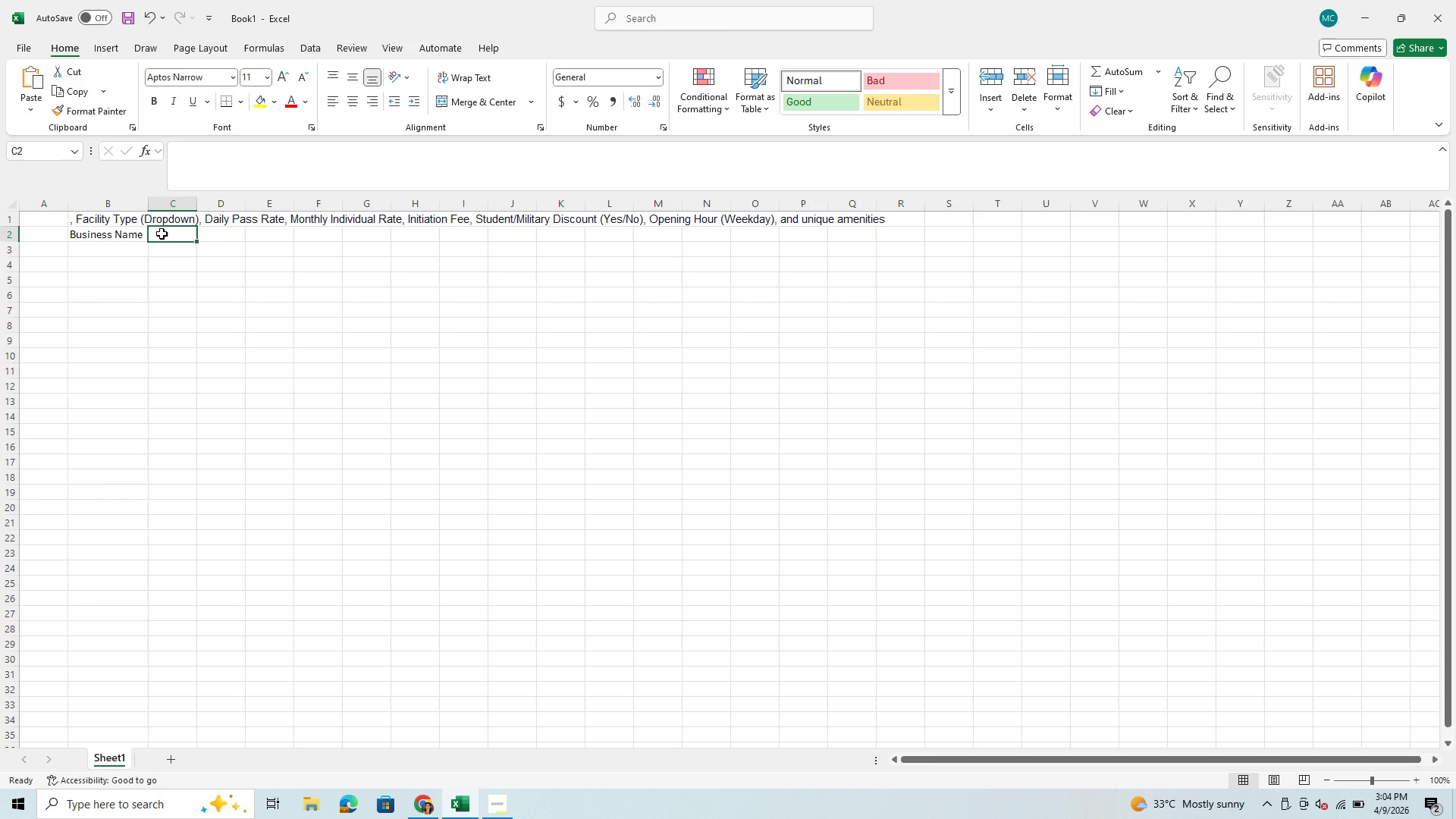 
key(Control+V)
 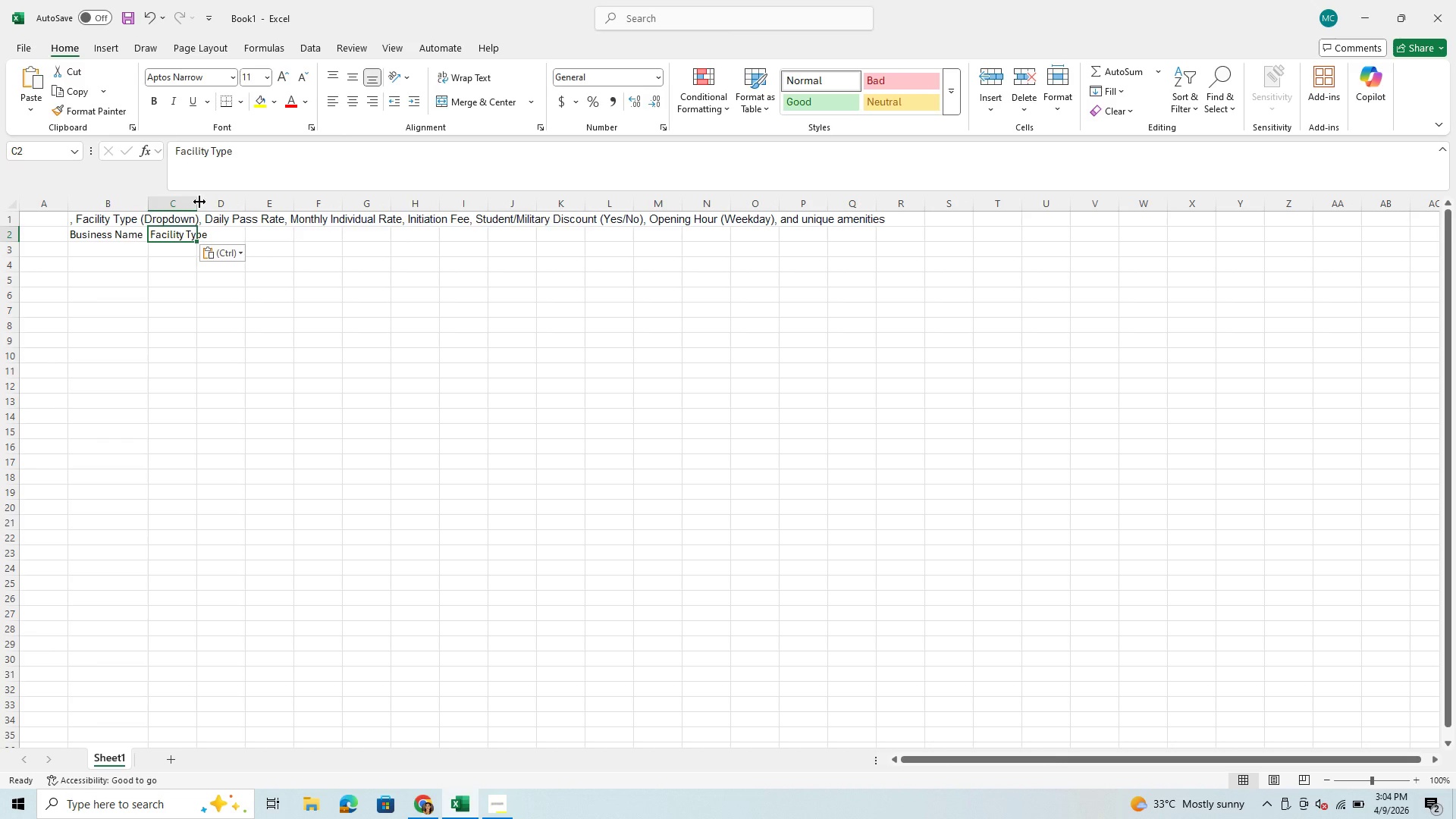 
left_click_drag(start_coordinate=[199, 202], to_coordinate=[221, 202])
 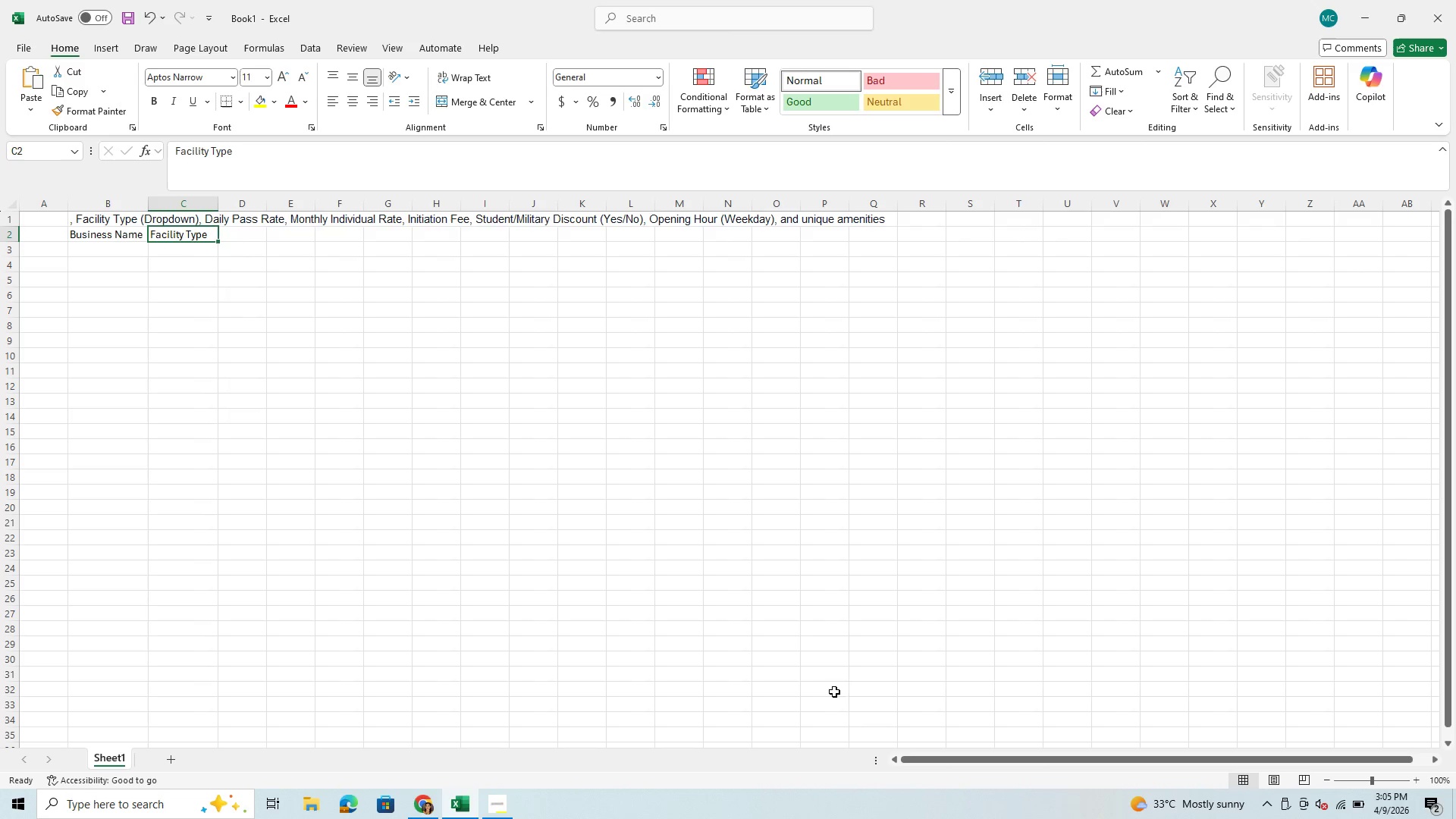 
left_click([497, 811])